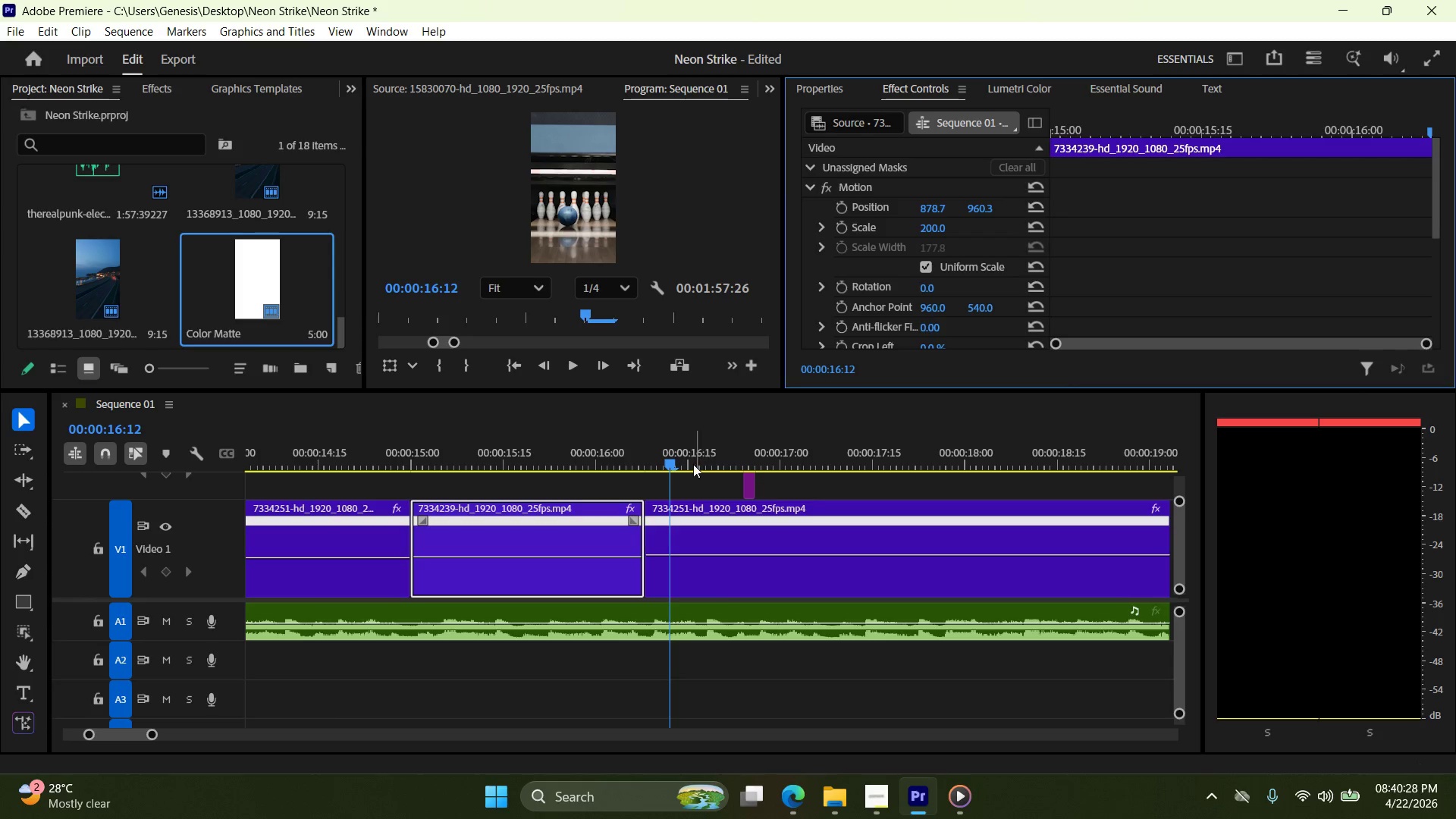 
left_click_drag(start_coordinate=[673, 461], to_coordinate=[1188, 459])
 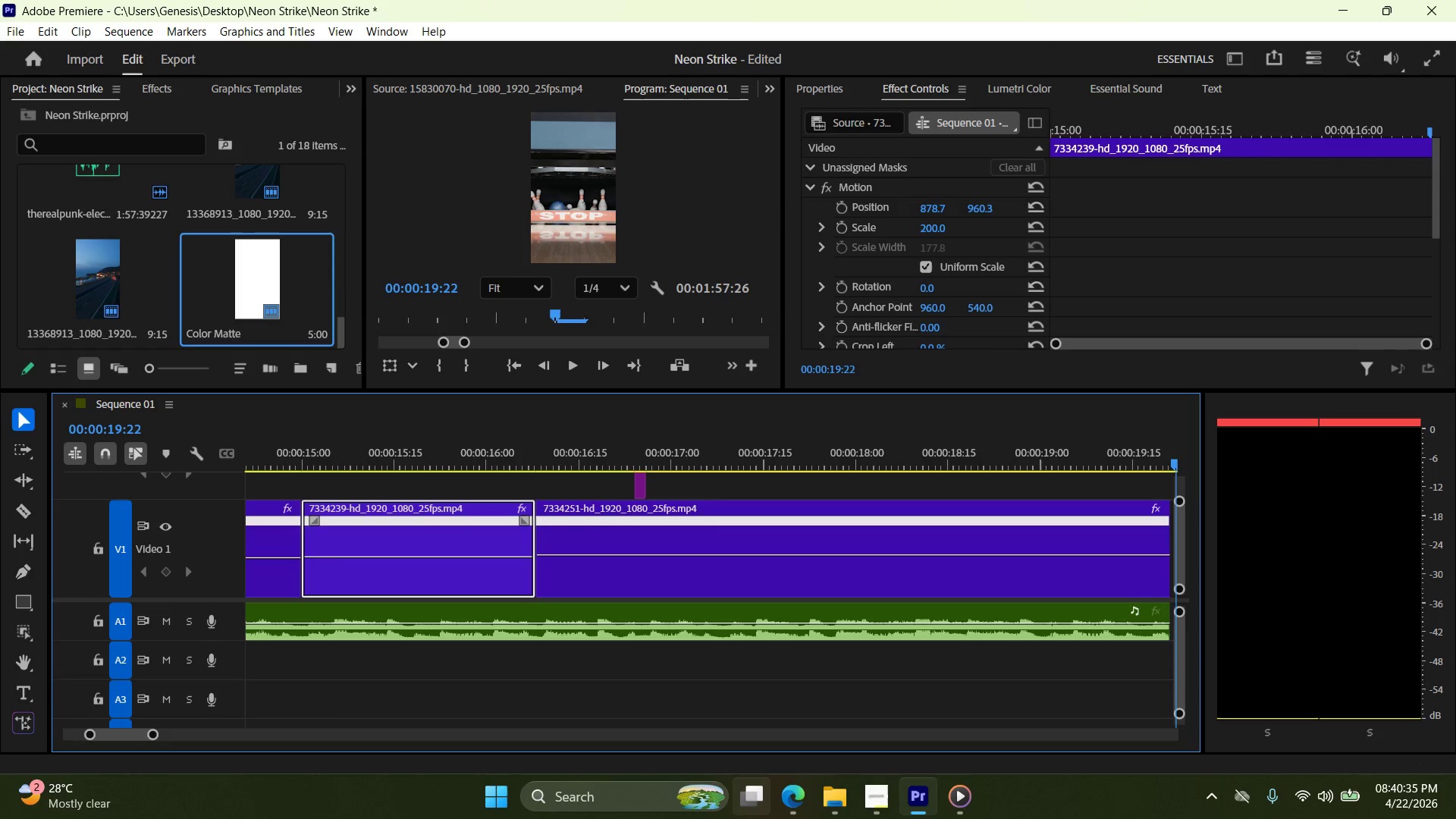 
left_click([883, 802])